 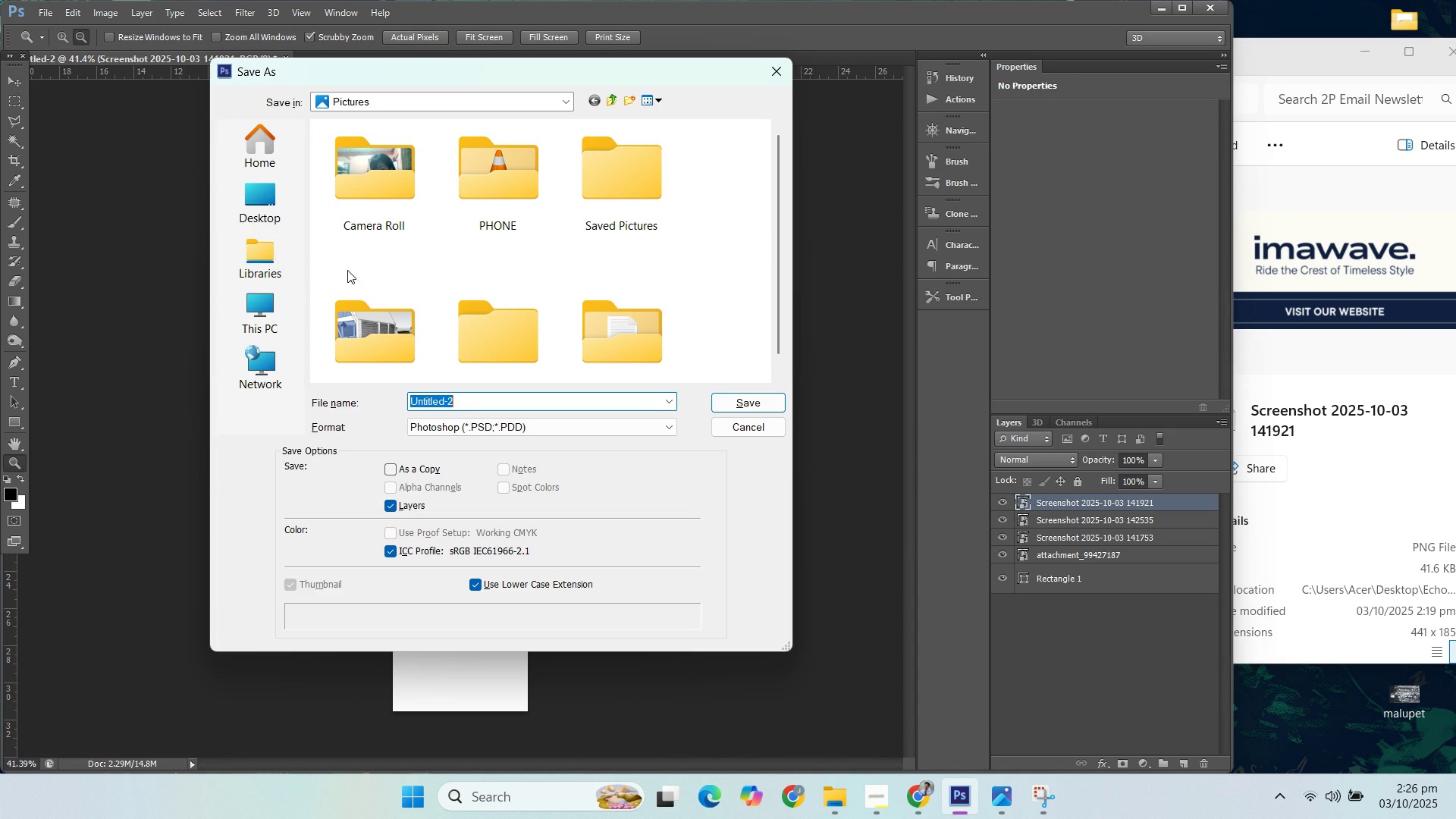 
scroll: coordinate [679, 250], scroll_direction: down, amount: 4.0
 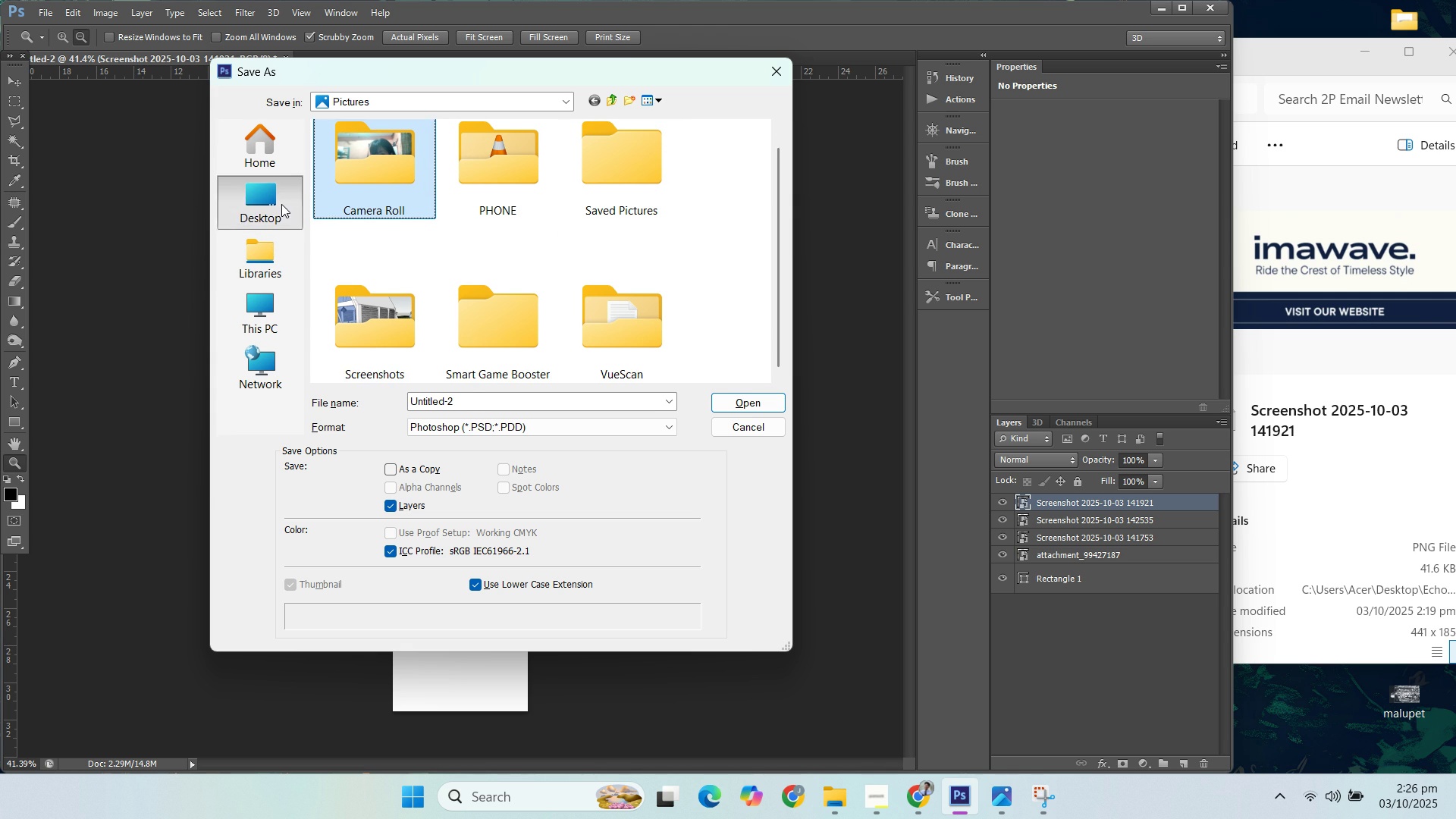 
left_click([281, 204])
 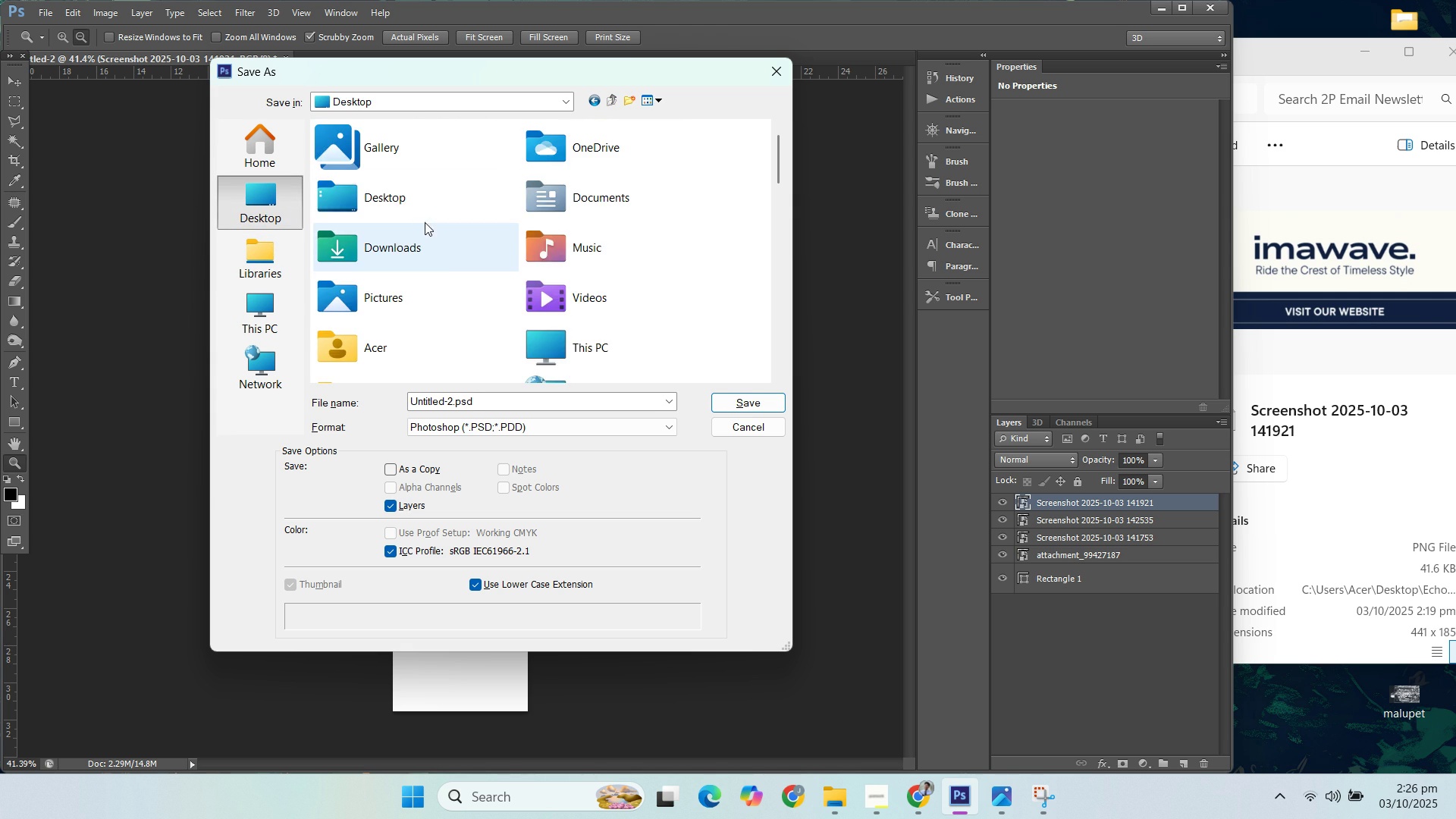 
scroll: coordinate [435, 235], scroll_direction: down, amount: 4.0
 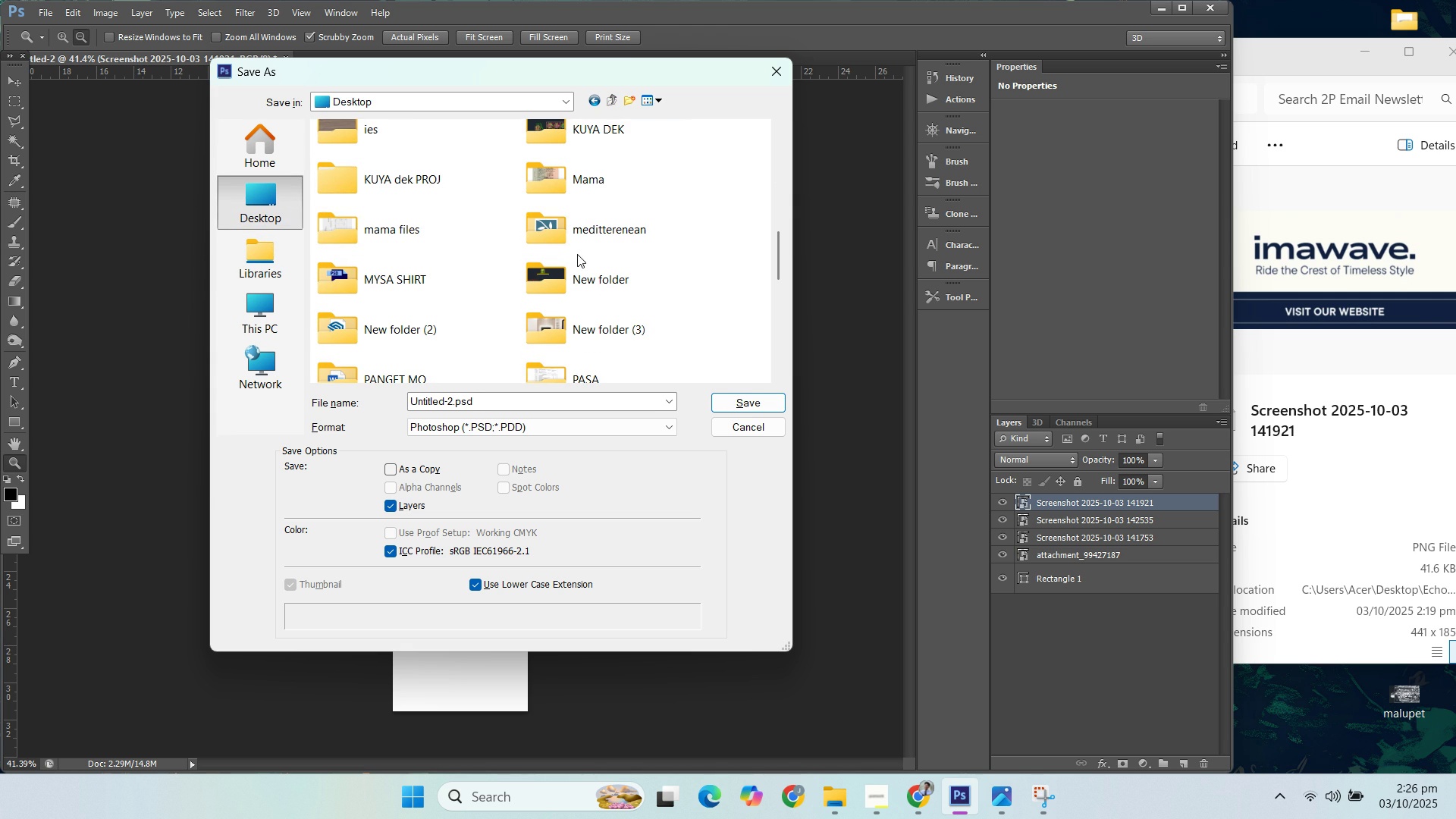 
left_click([586, 223])
 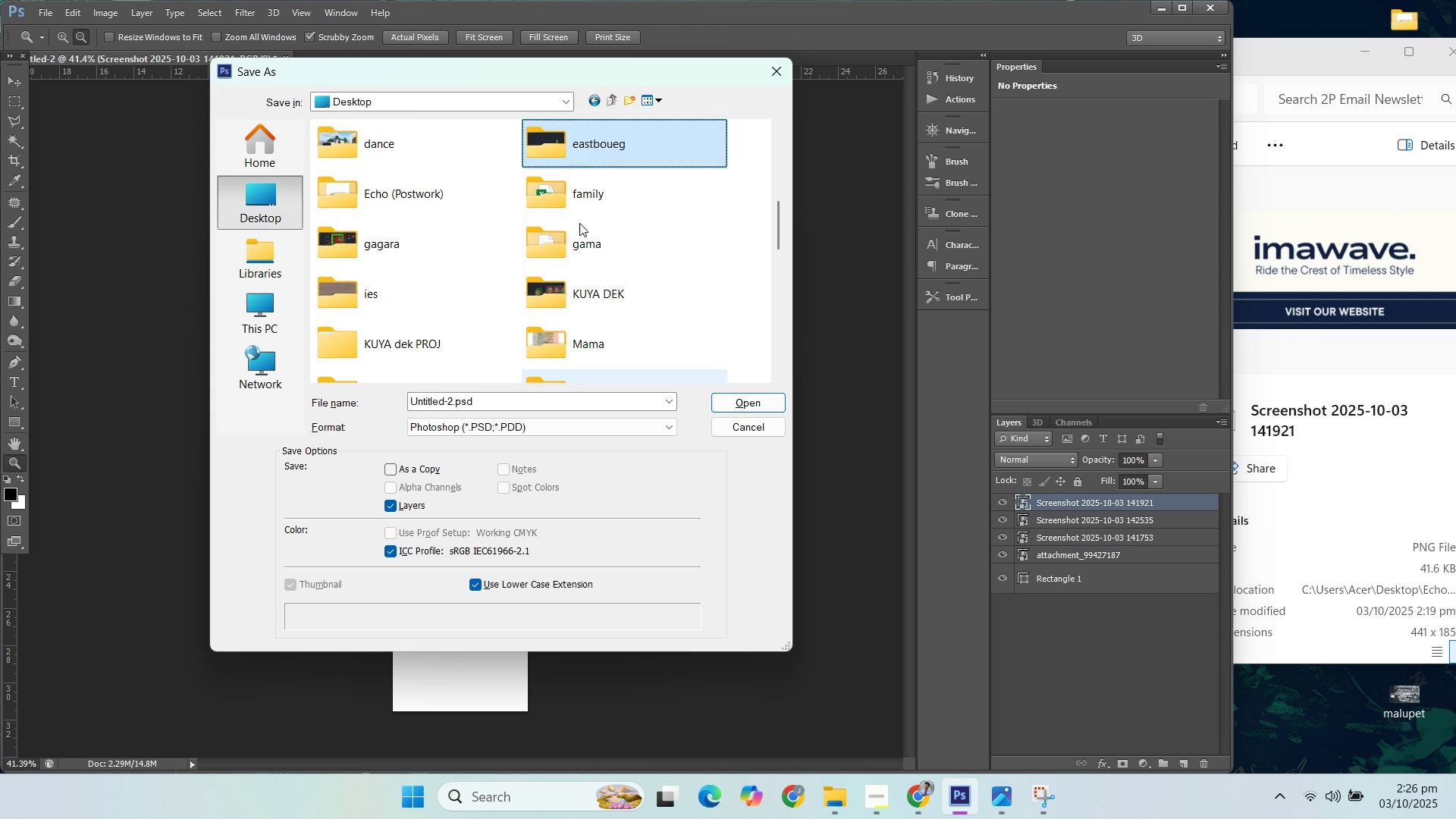 
type(ee)
 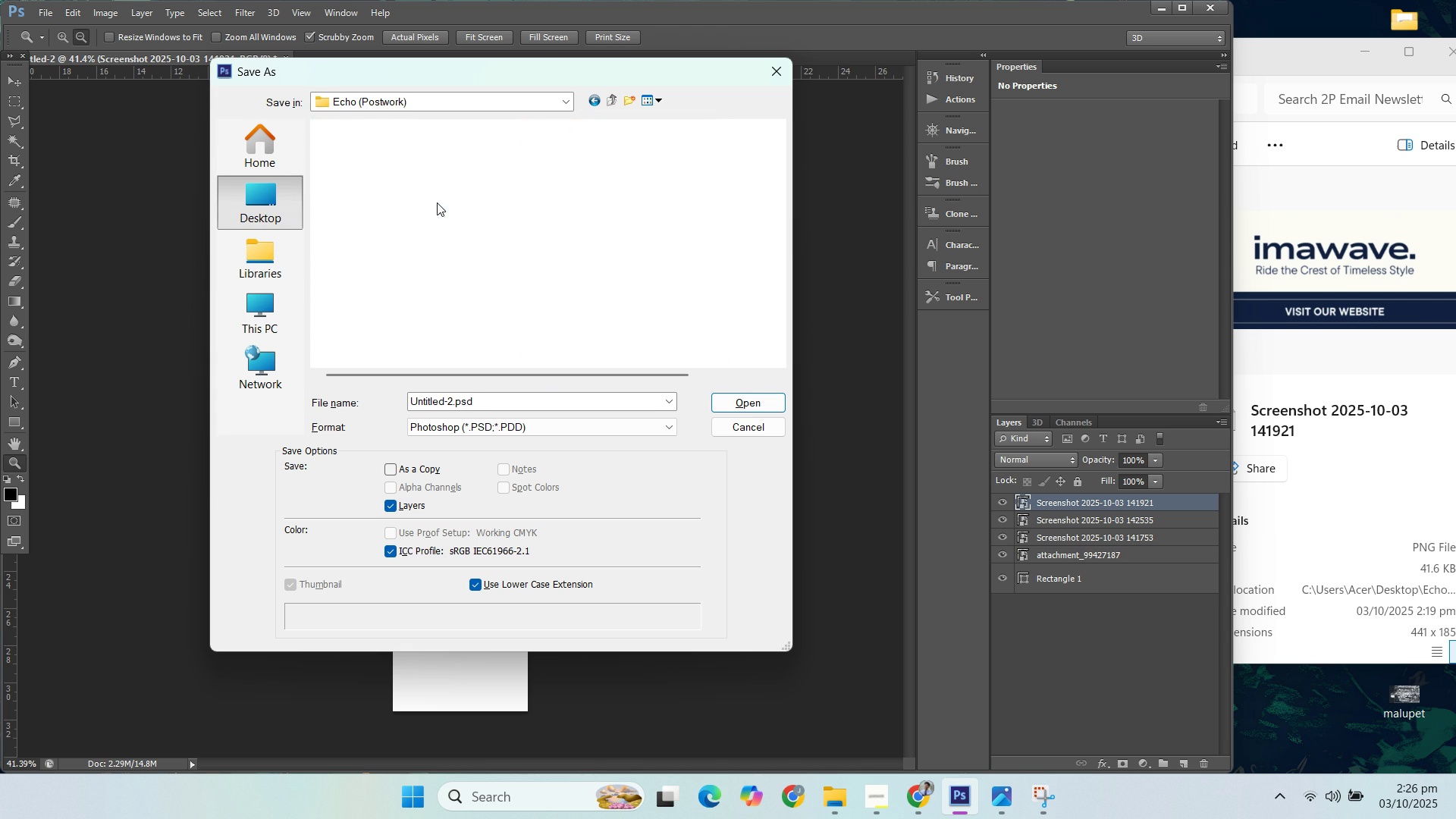 
double_click([437, 202])
 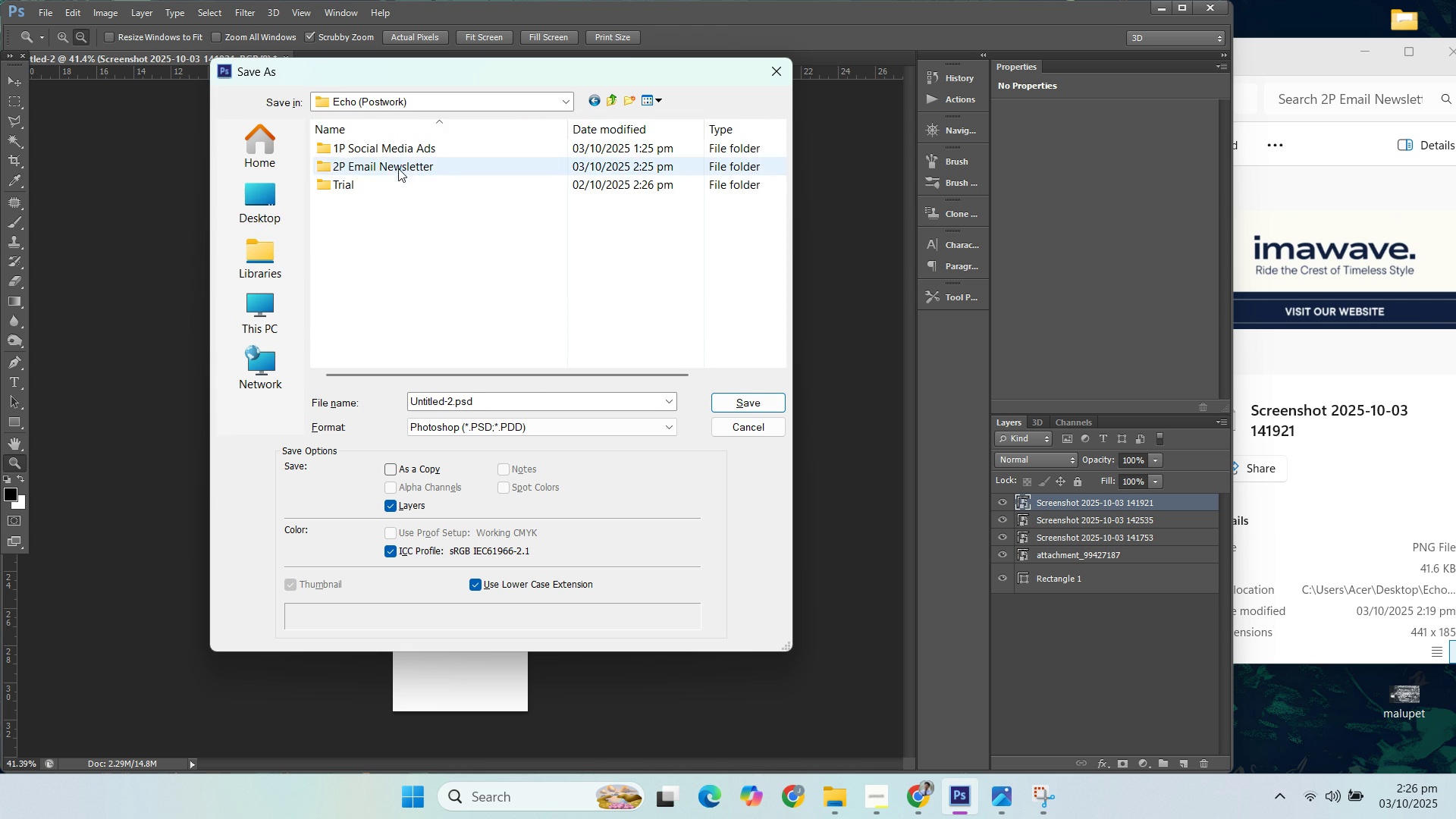 
double_click([398, 168])
 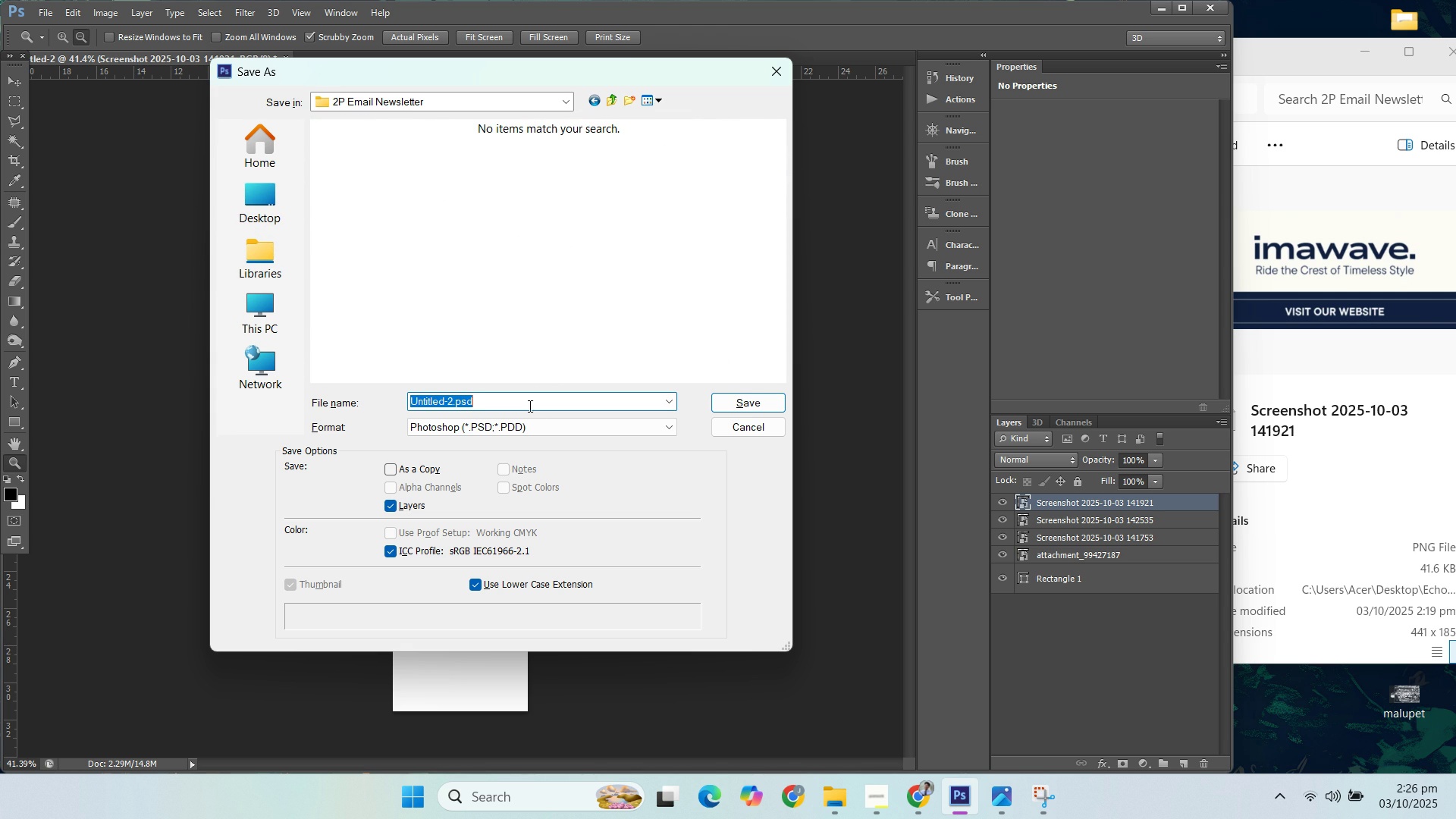 
left_click([527, 409])